 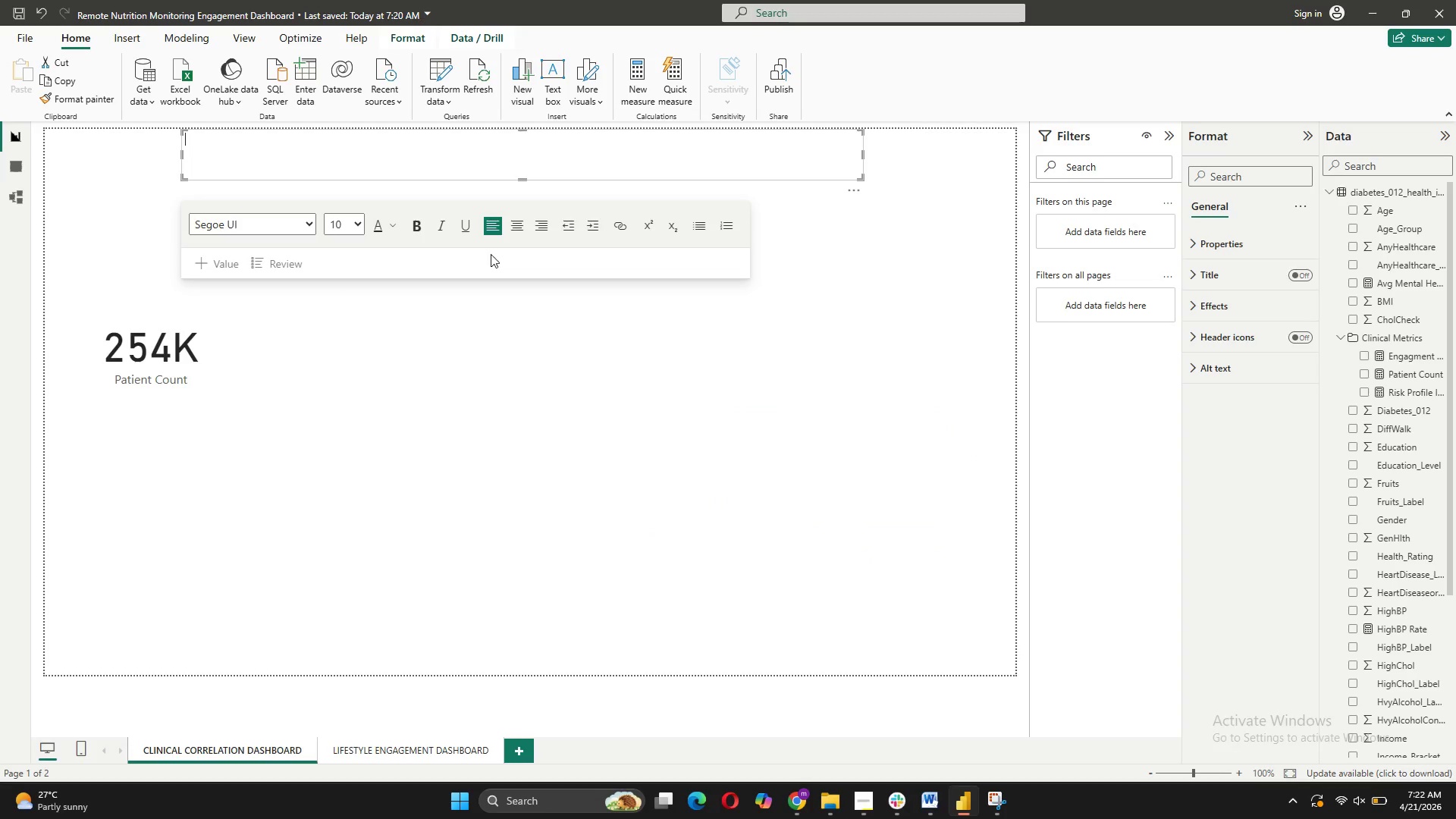 
key(Control+V)
 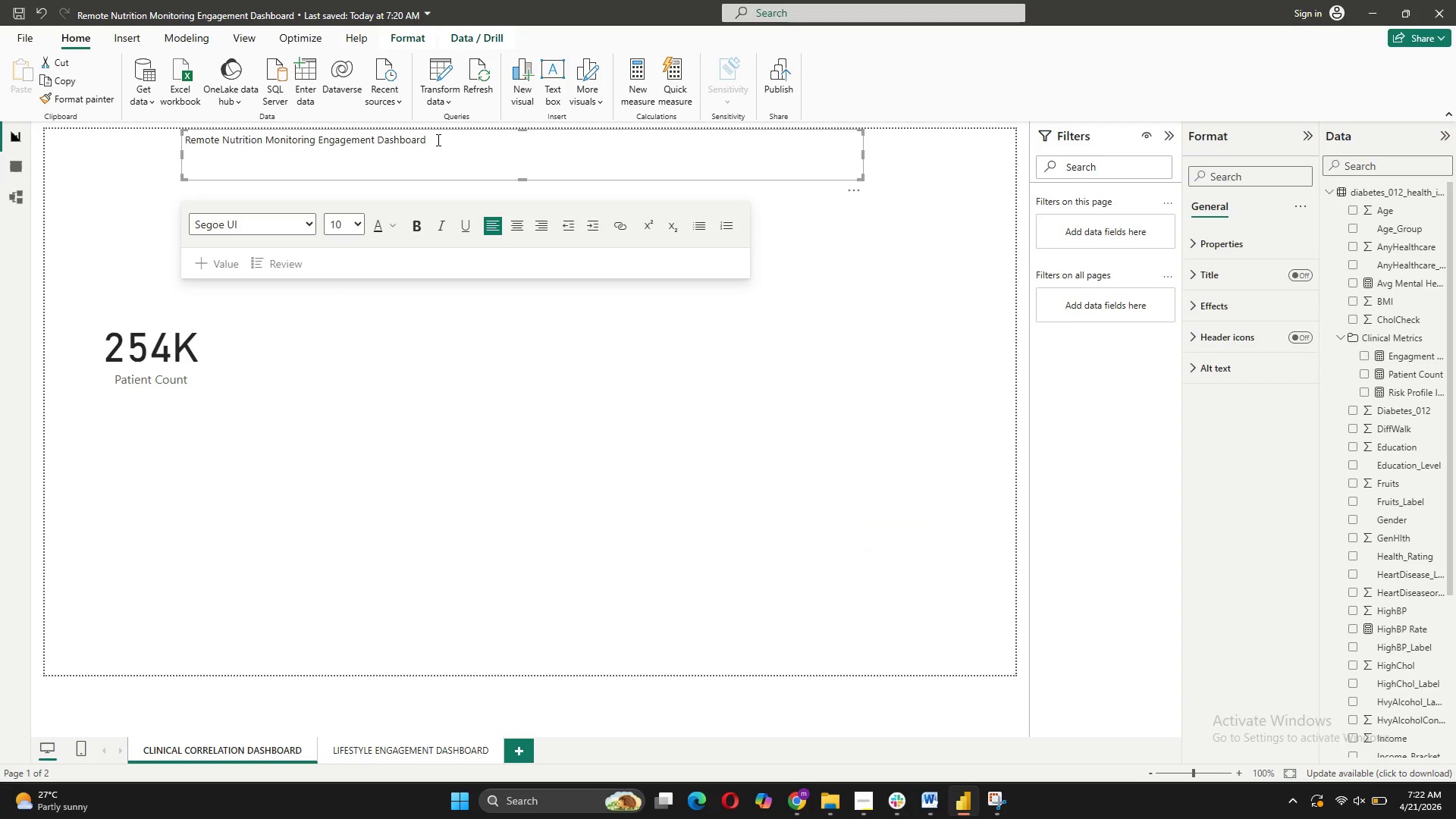 
left_click_drag(start_coordinate=[437, 140], to_coordinate=[175, 143])
 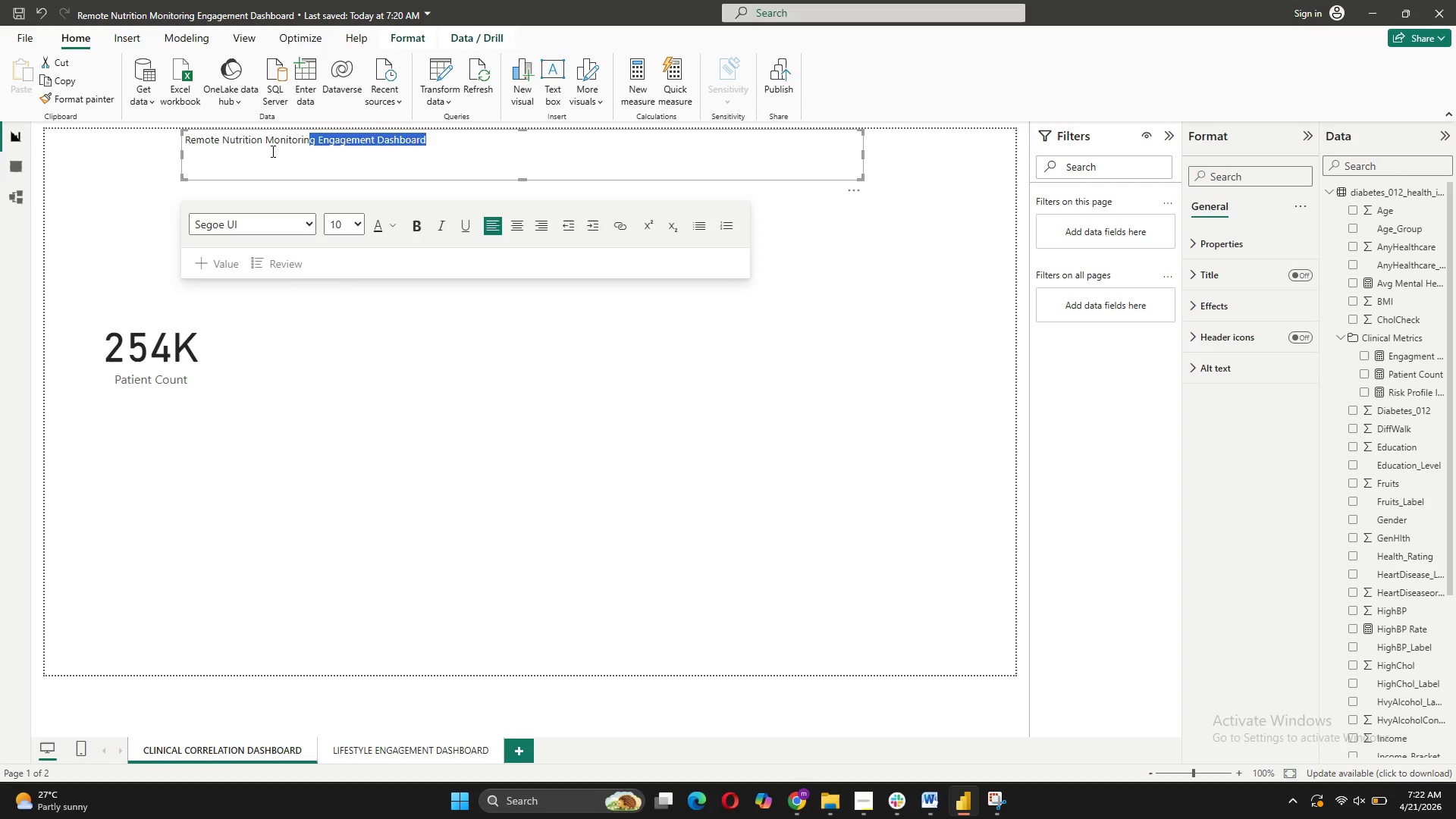 
left_click([271, 160])
 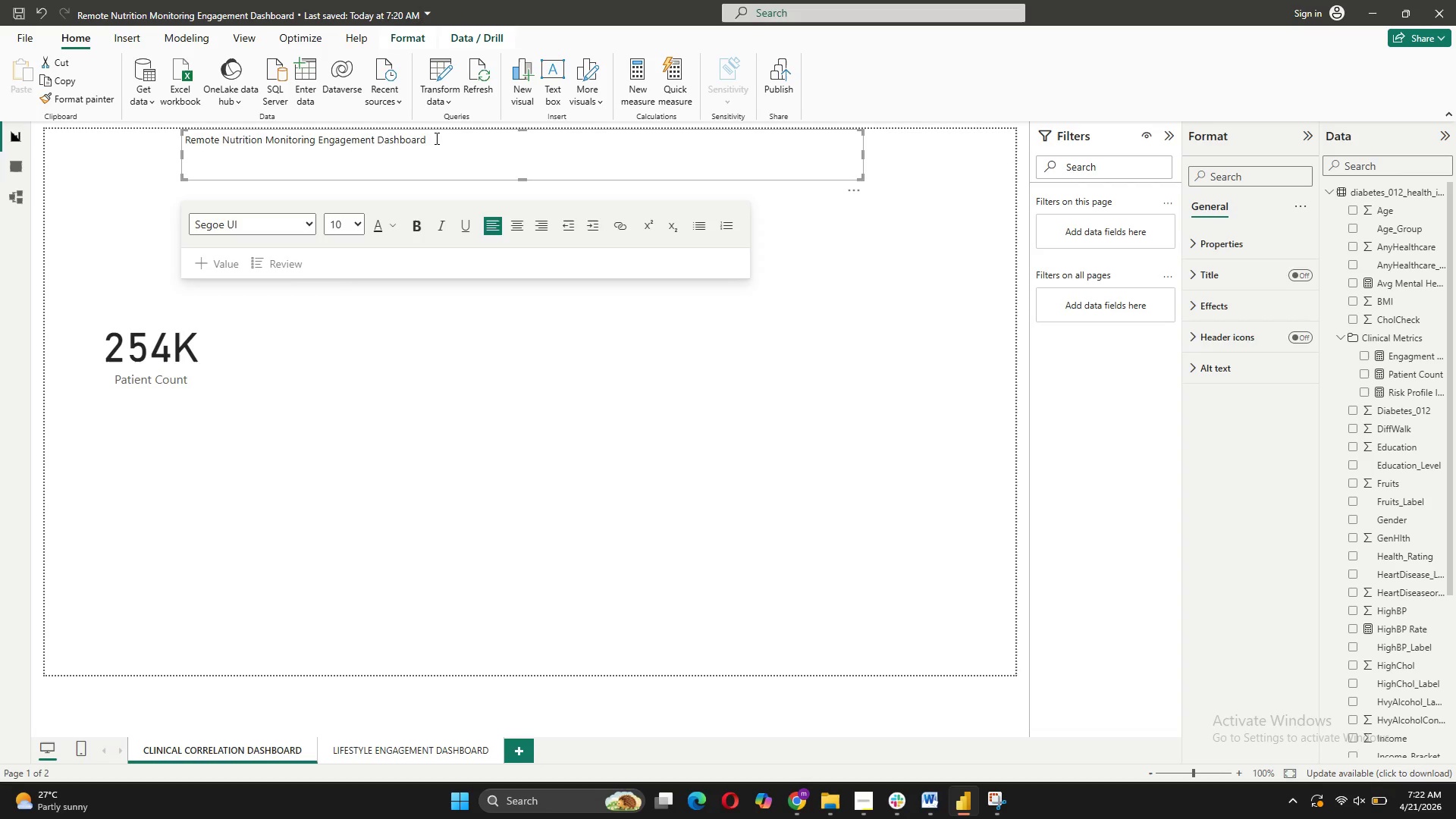 
left_click_drag(start_coordinate=[435, 138], to_coordinate=[186, 139])
 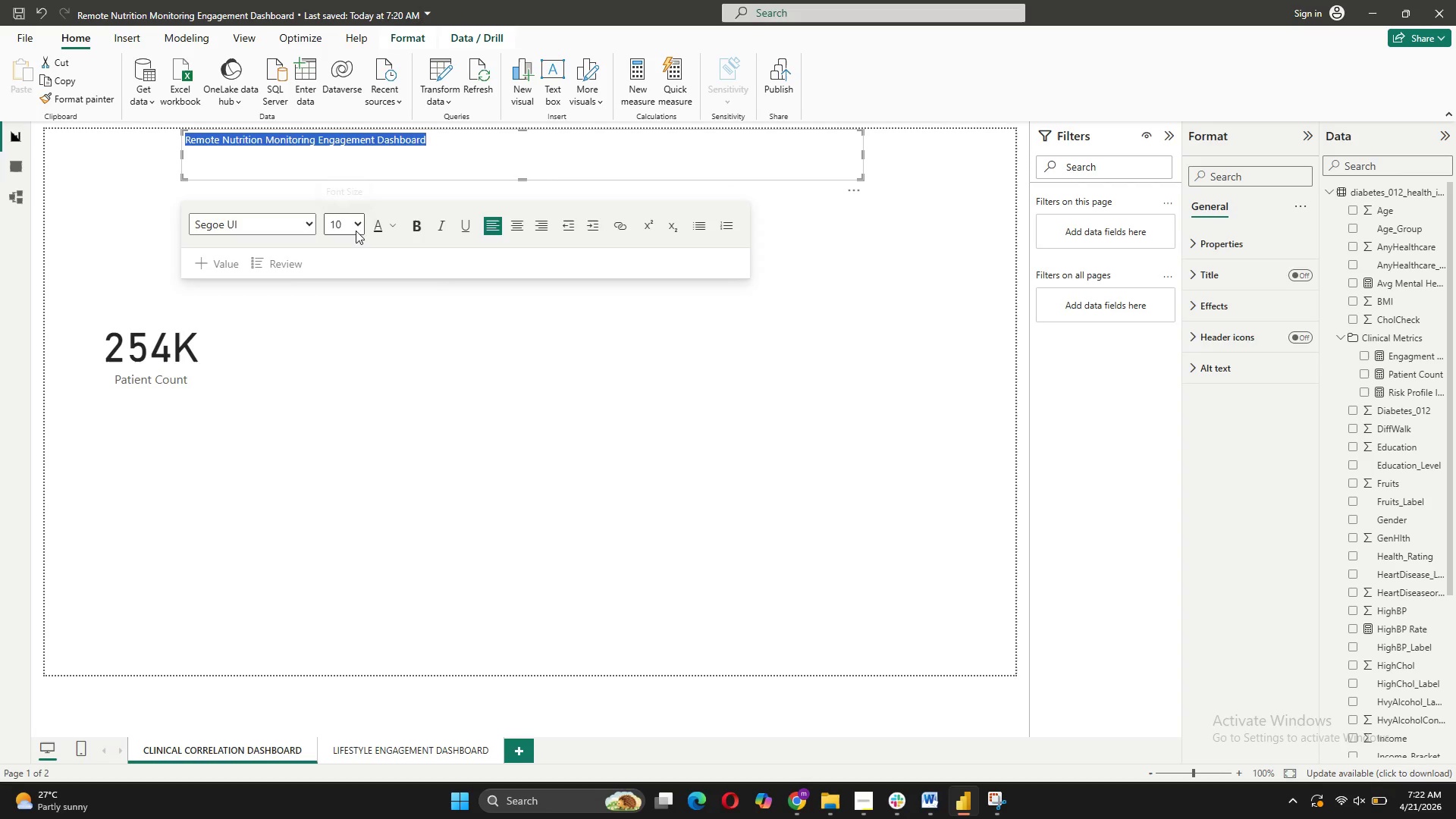 
left_click([357, 225])
 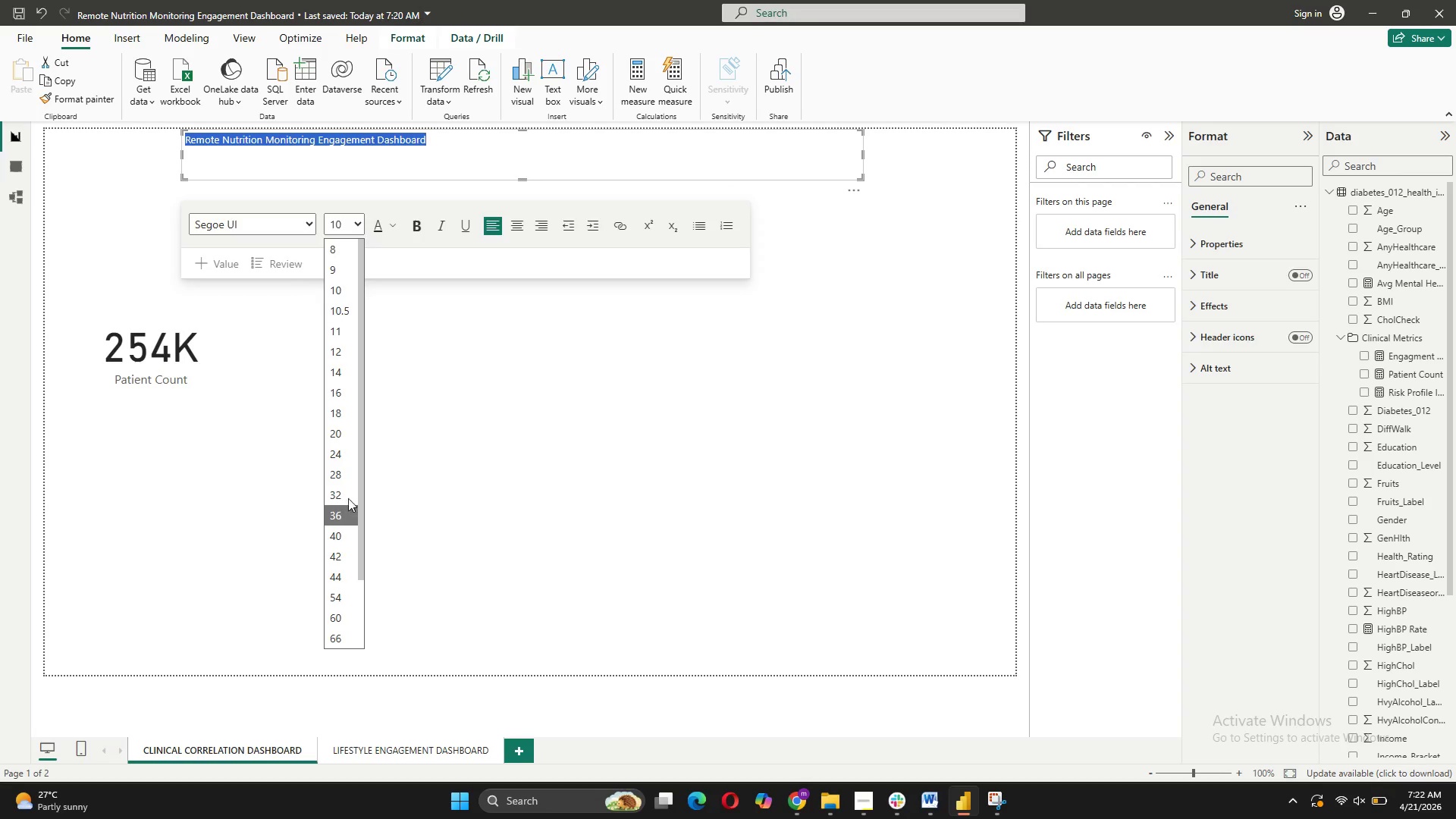 
left_click([351, 458])
 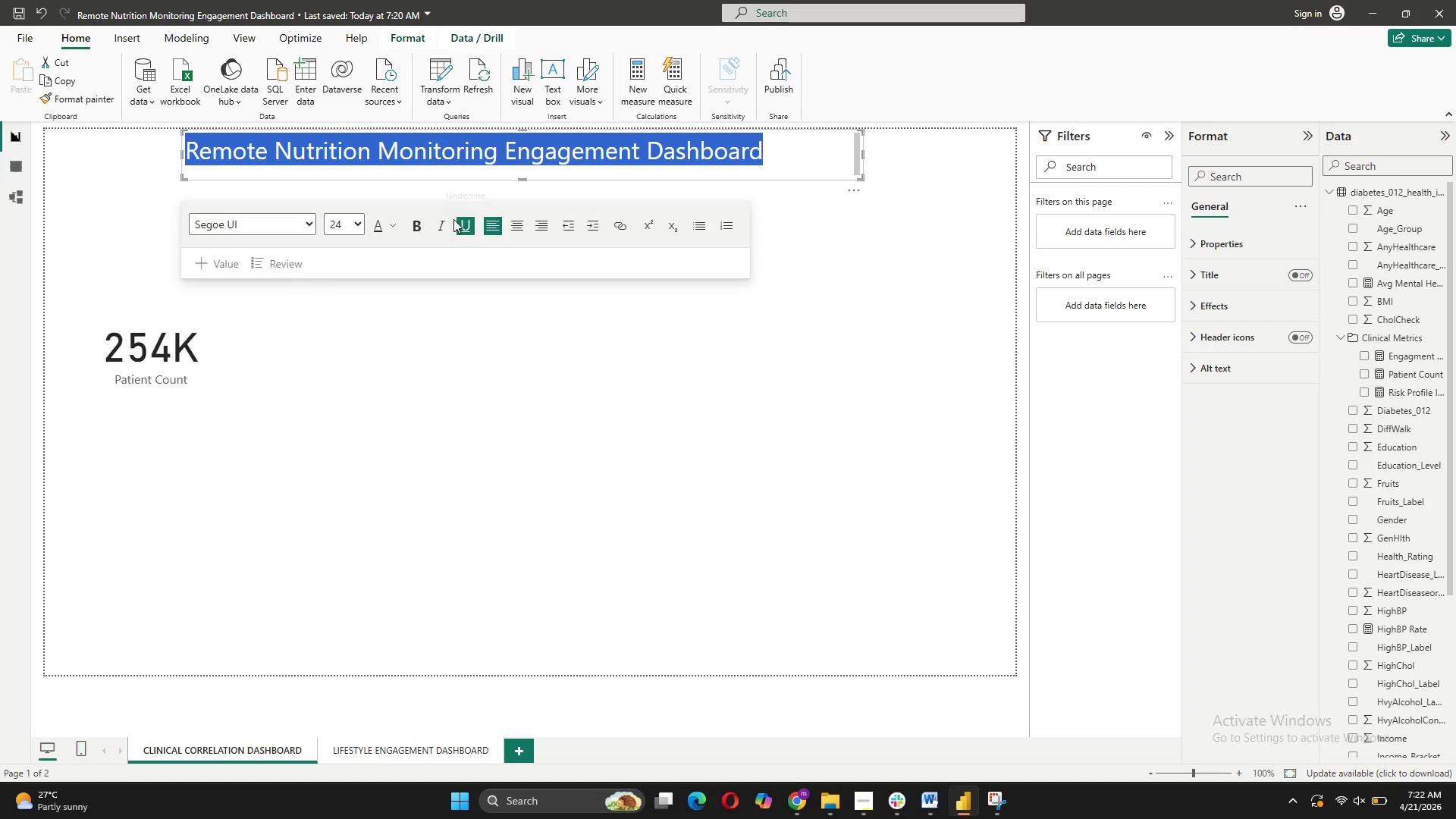 
left_click([424, 222])
 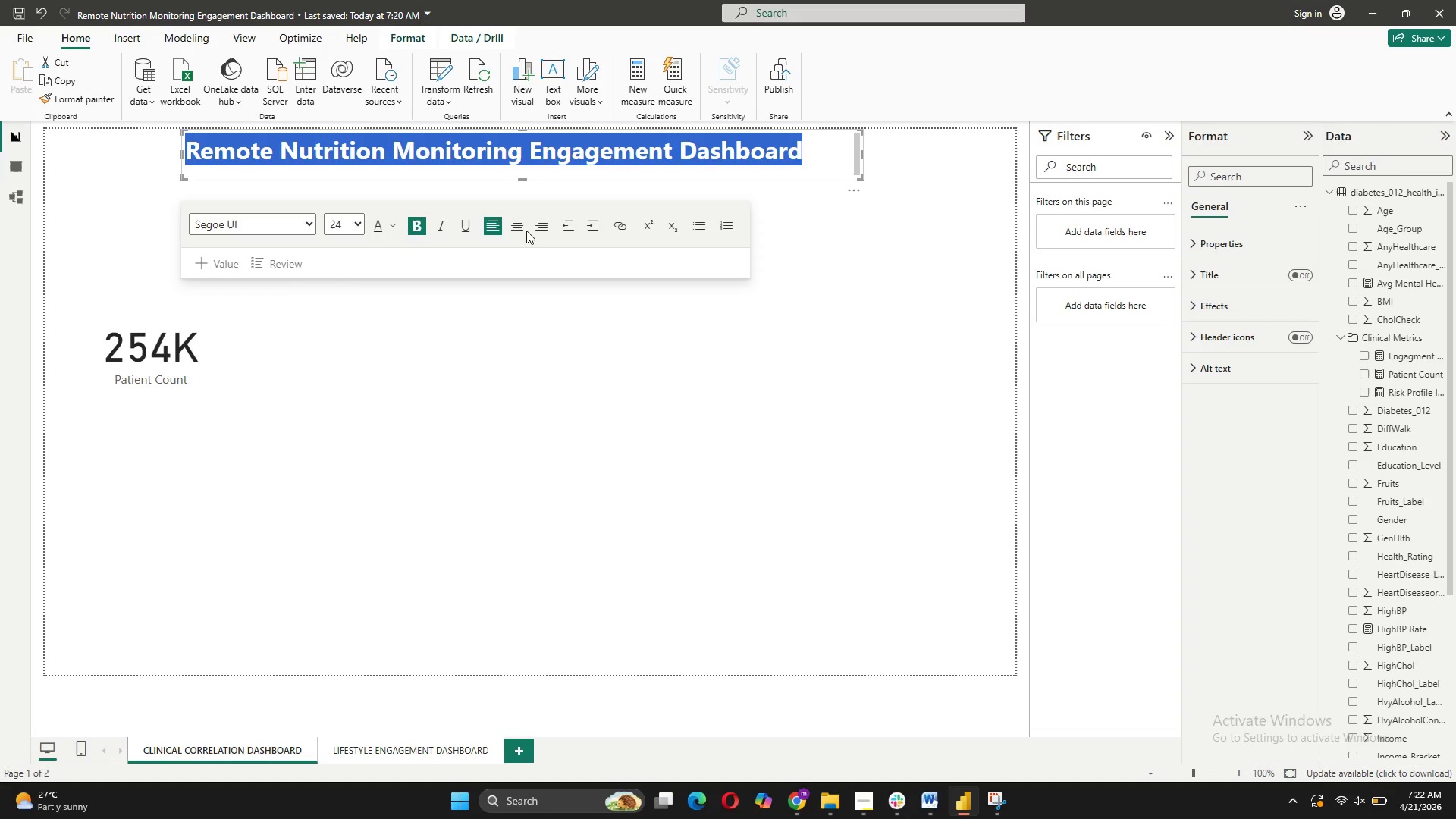 